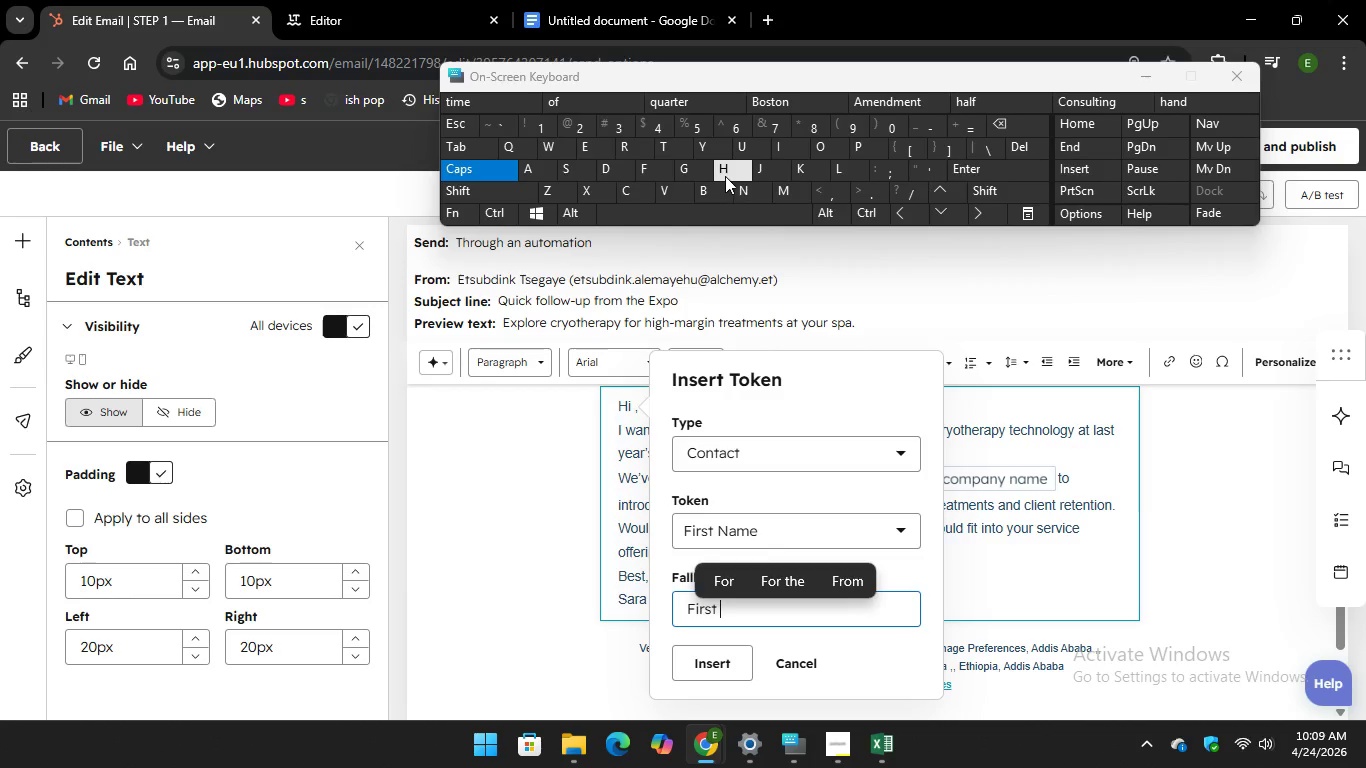 
key(N)
 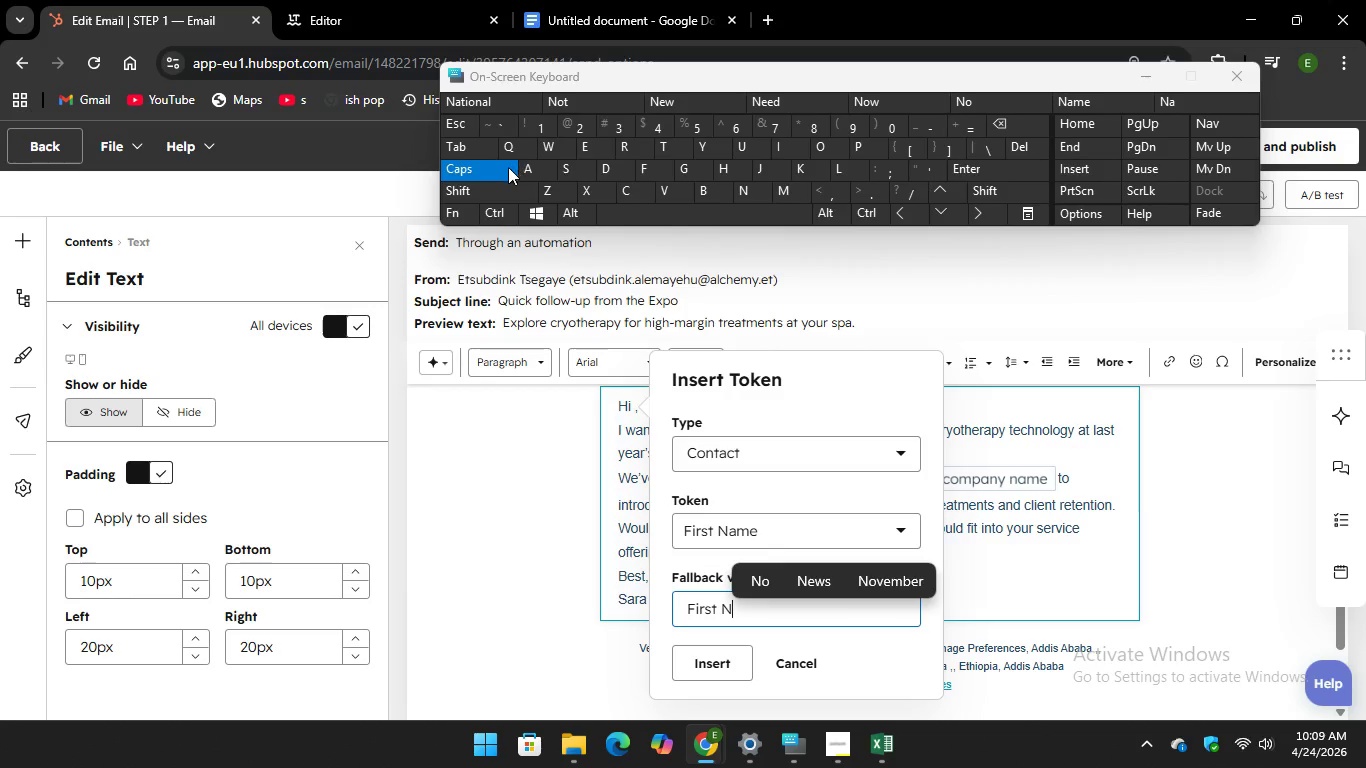 
key(CapsLock)
 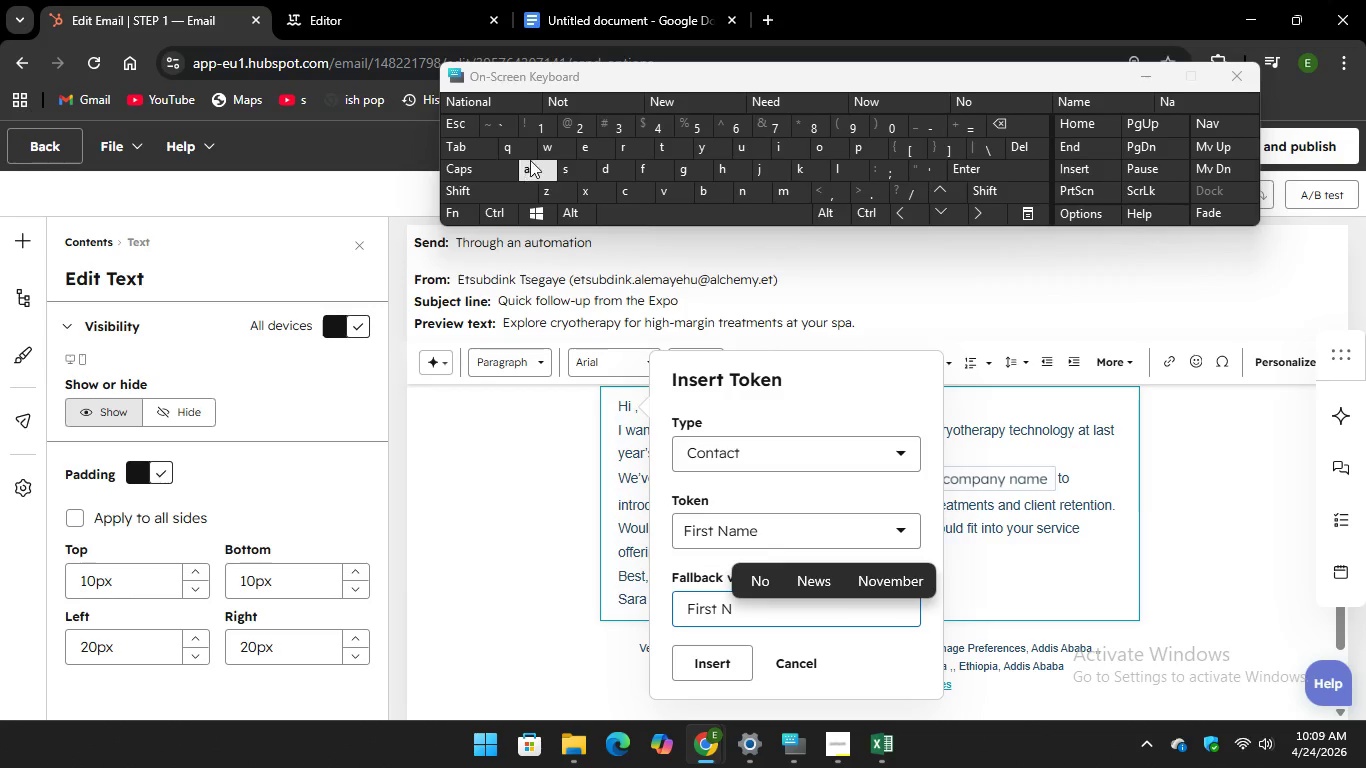 
type(q)
key(Backspace)
type(am)
 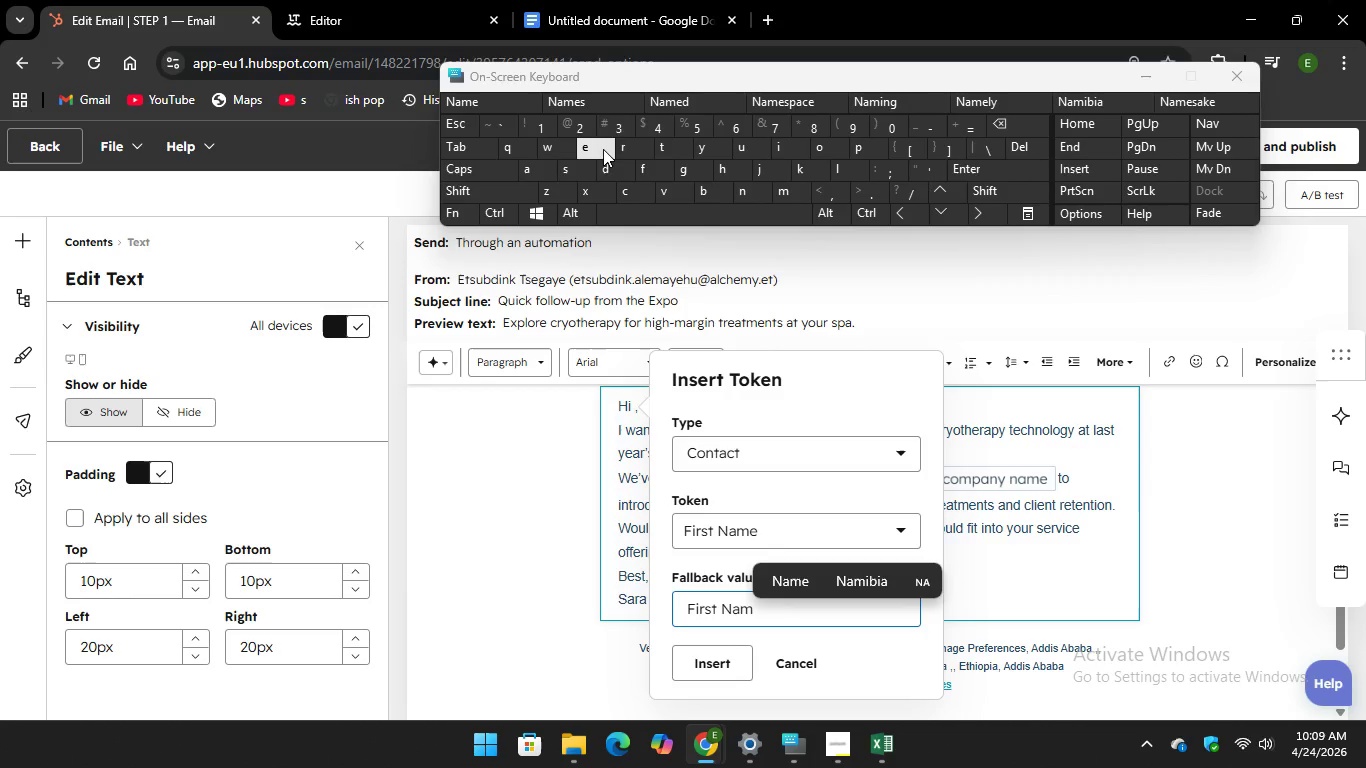 
key(E)
 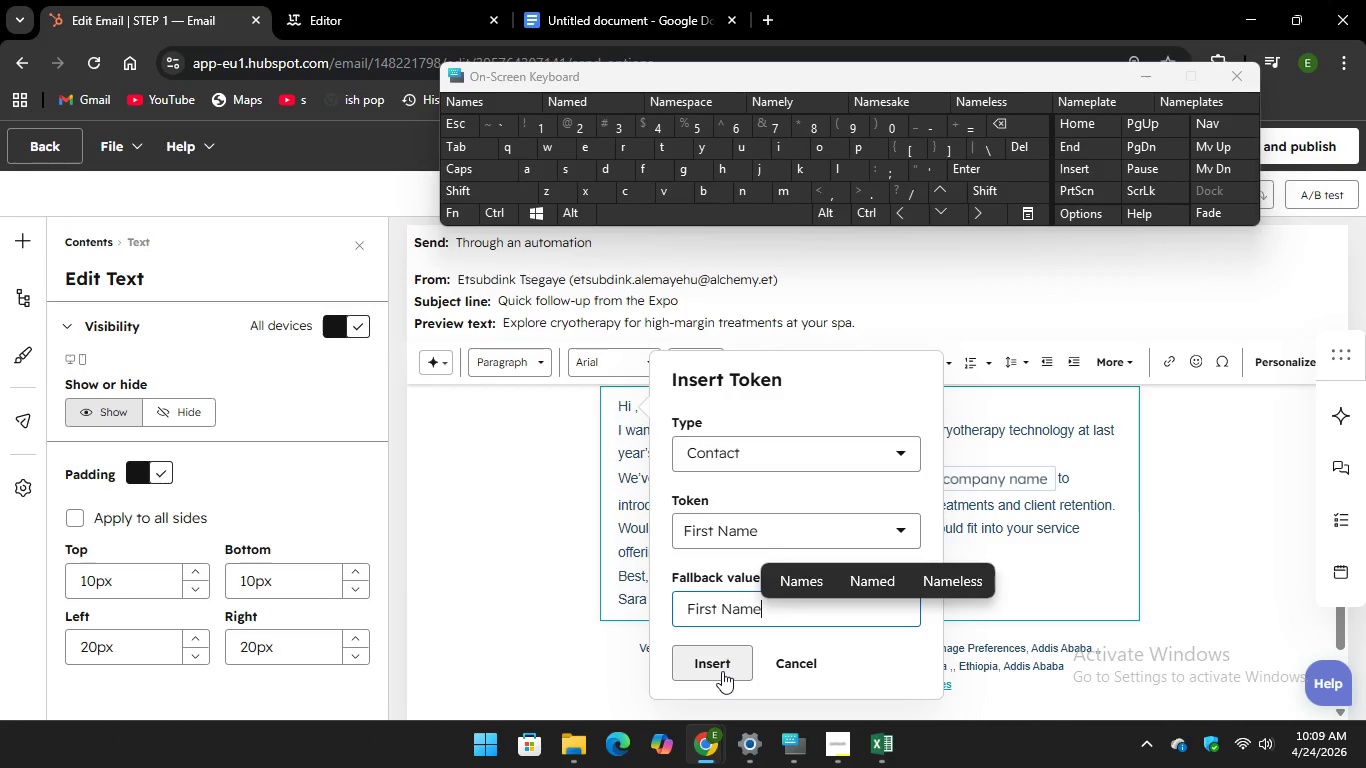 
left_click([717, 663])
 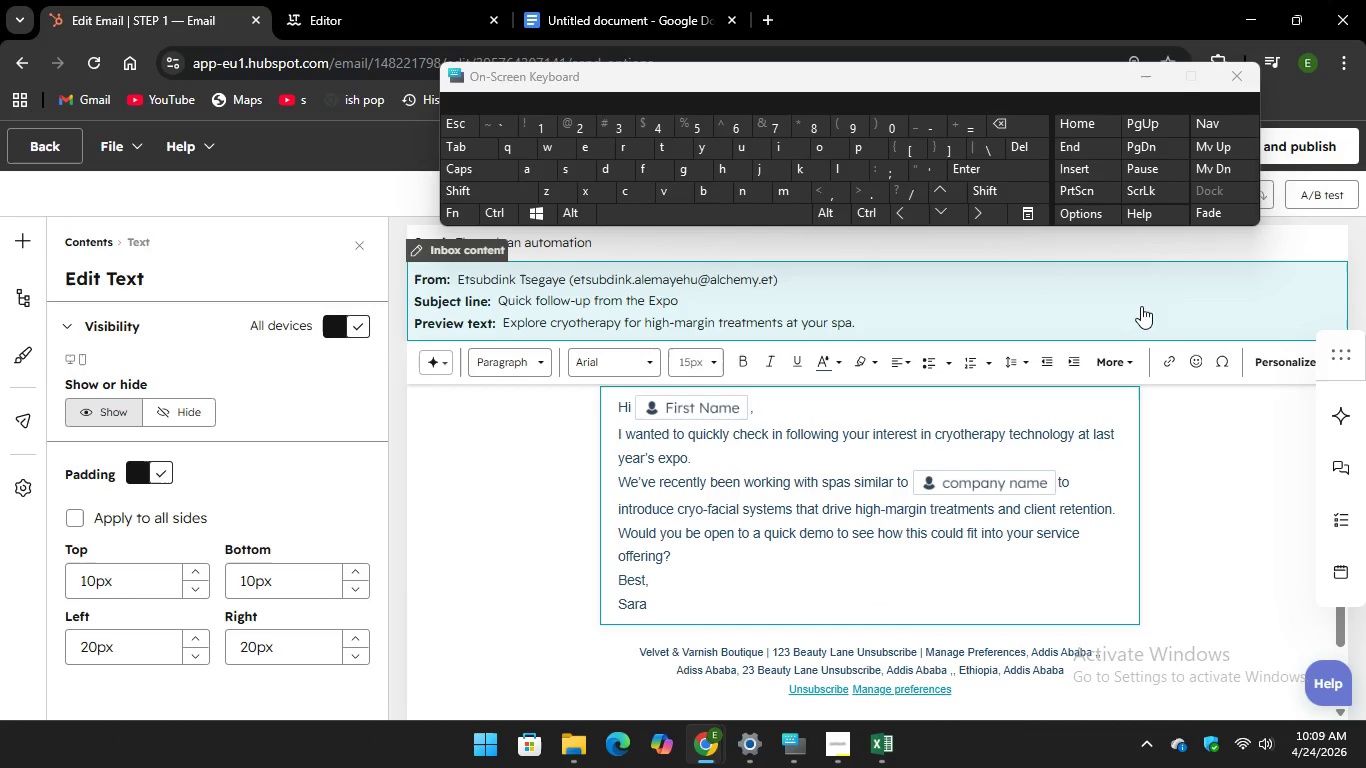 
wait(8.94)
 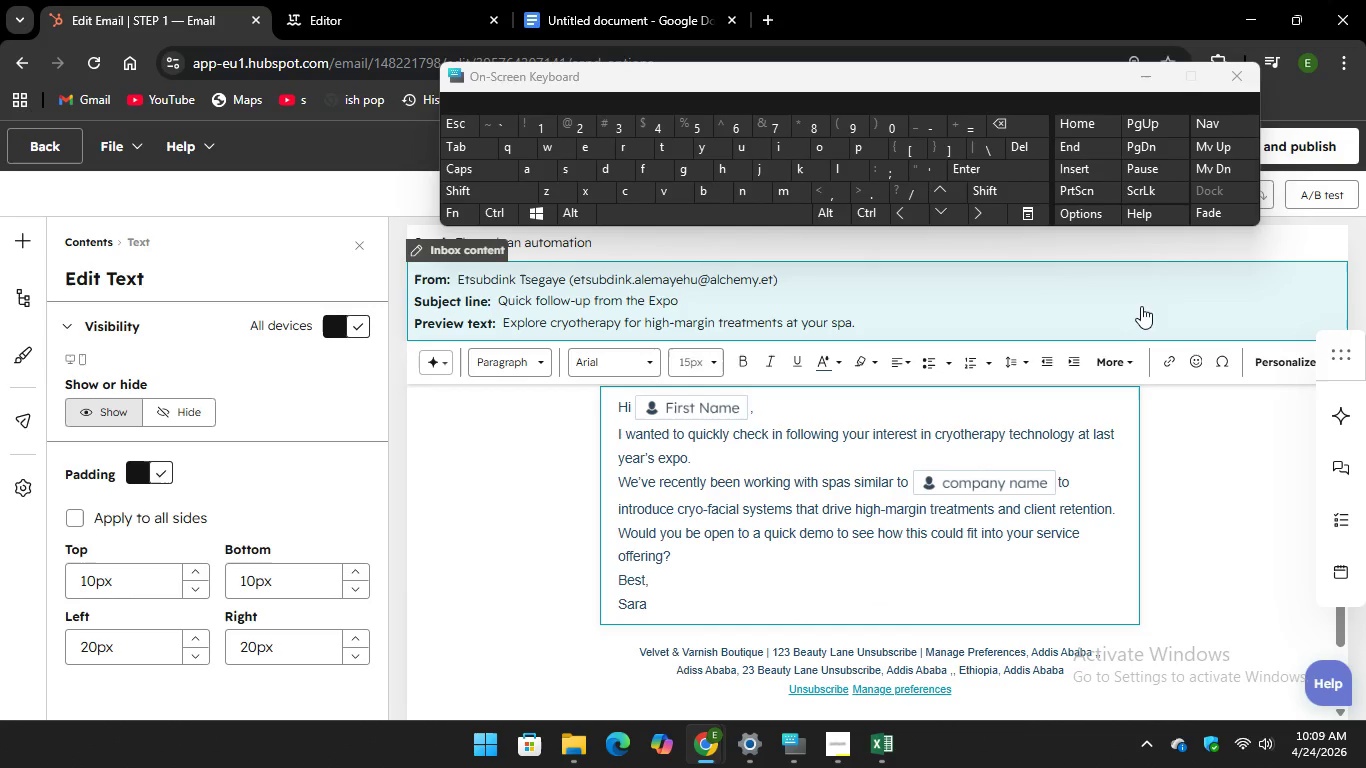 
left_click([1232, 151])
 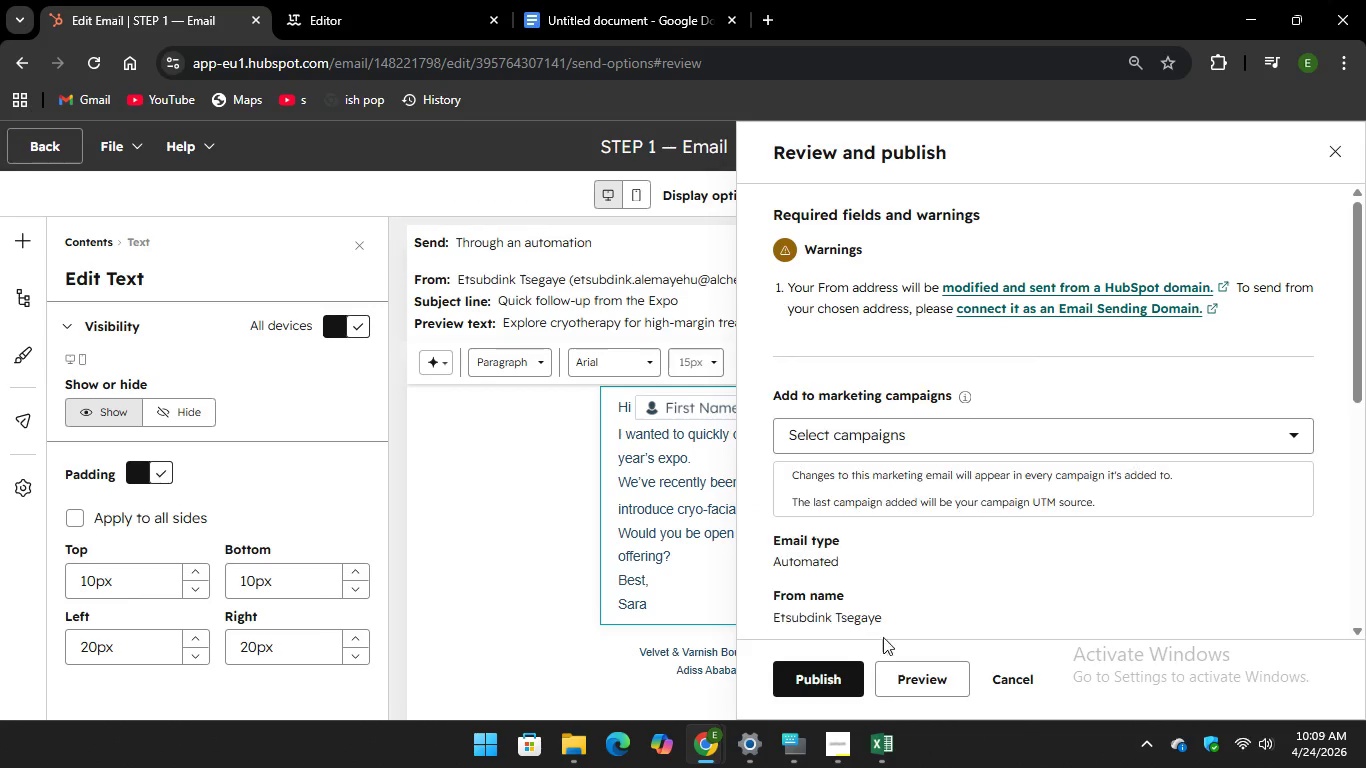 
left_click([843, 675])
 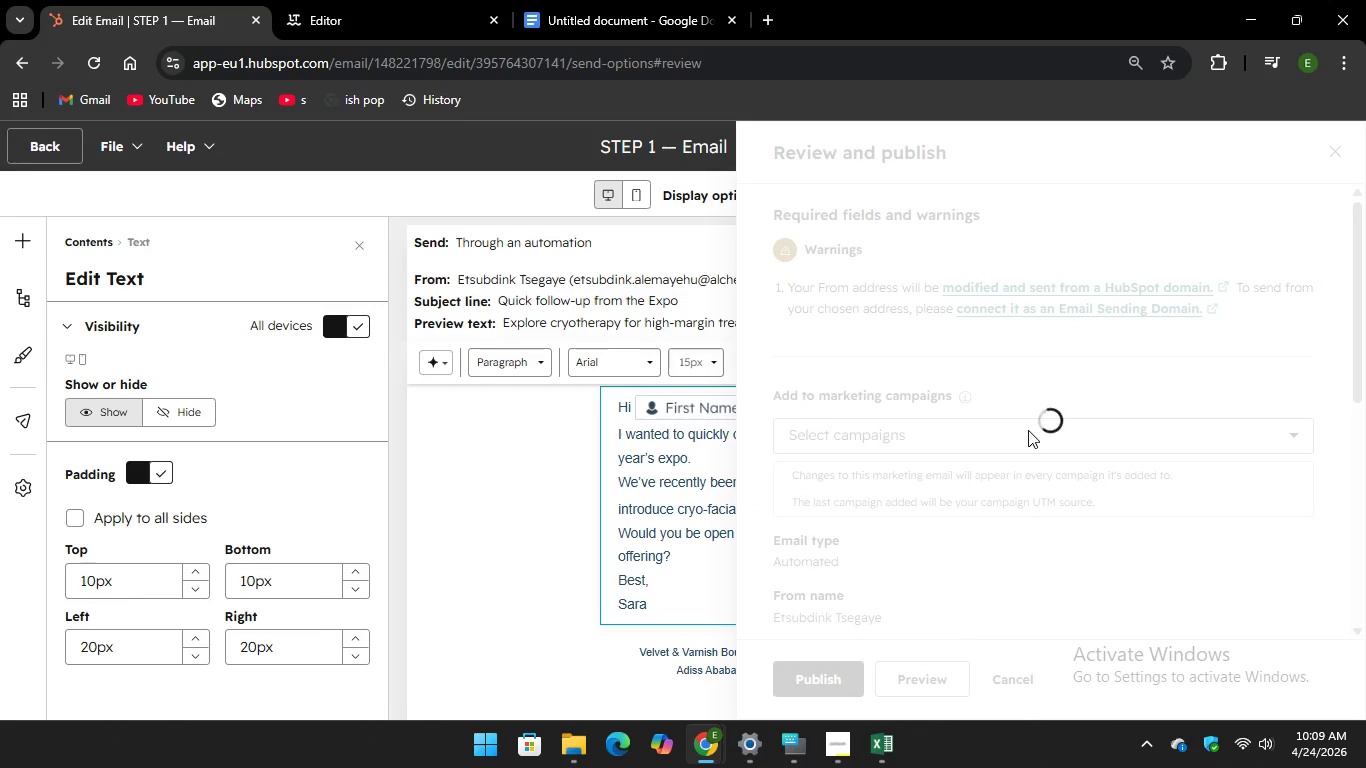 
mouse_move([999, 384])
 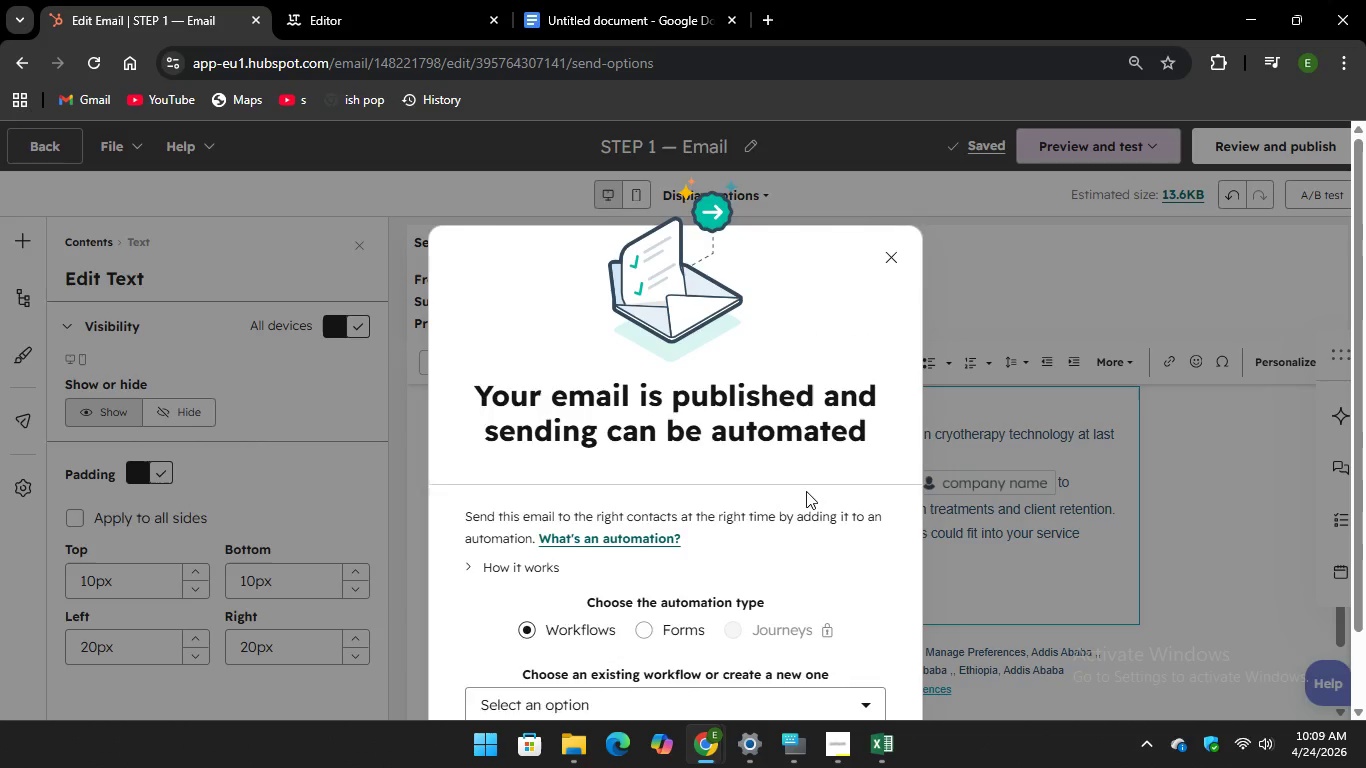 
scroll: coordinate [806, 492], scroll_direction: down, amount: 5.0
 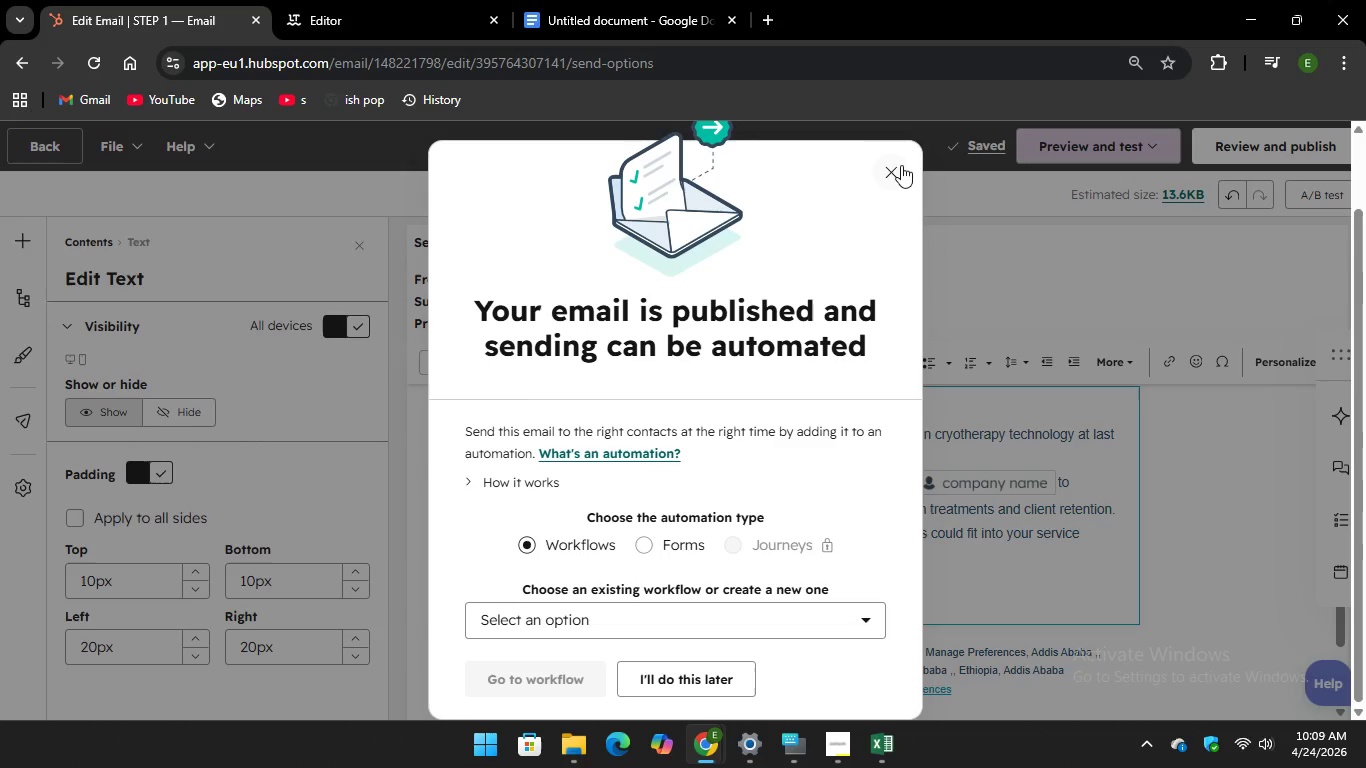 
left_click([896, 169])
 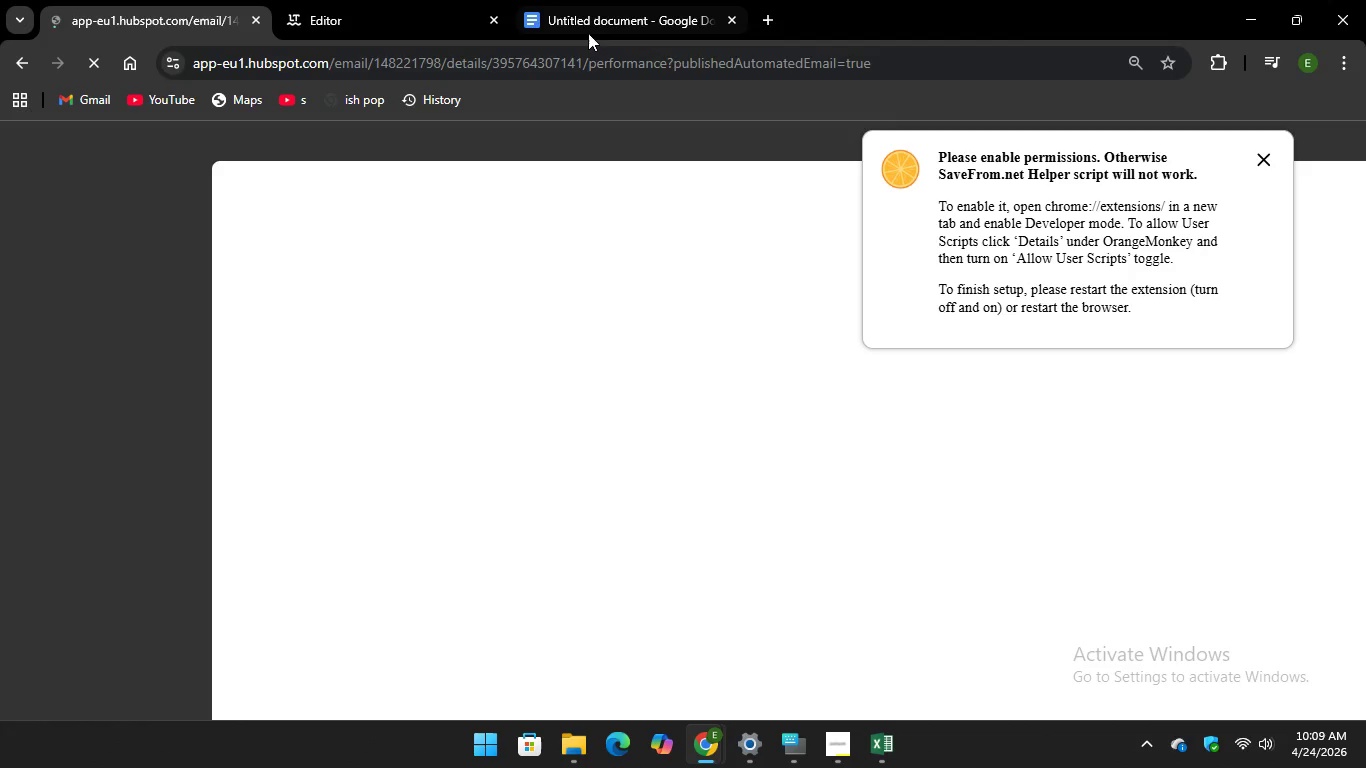 
left_click([591, 14])
 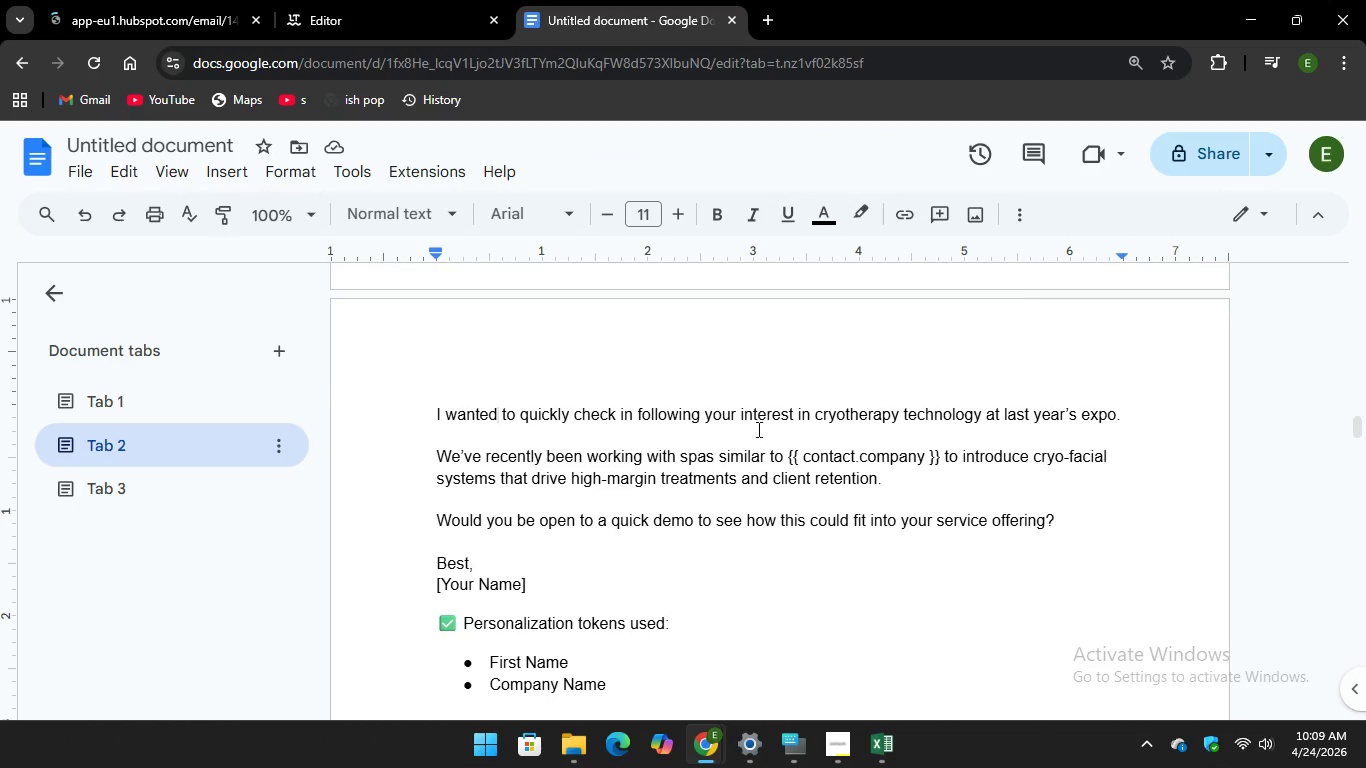 
scroll: coordinate [669, 490], scroll_direction: down, amount: 9.0
 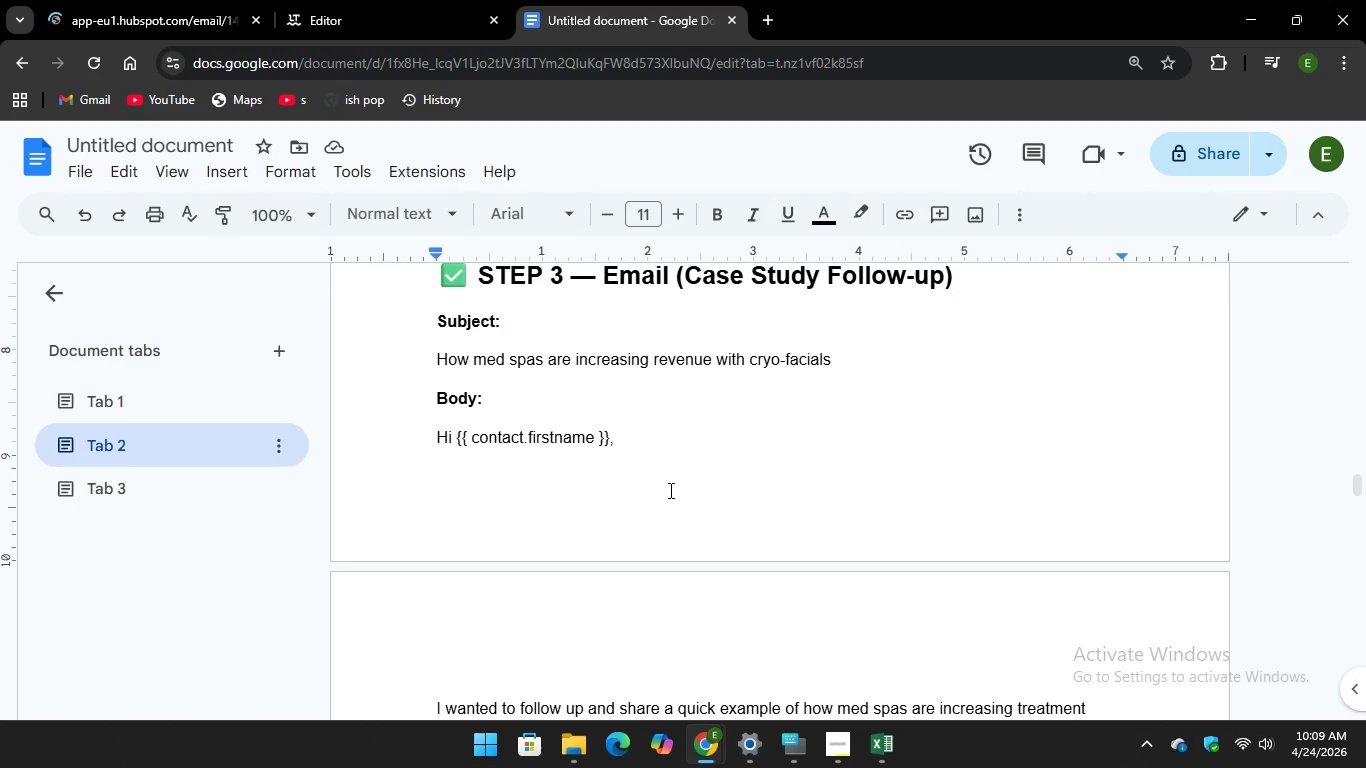 
scroll: coordinate [669, 490], scroll_direction: up, amount: 1.0
 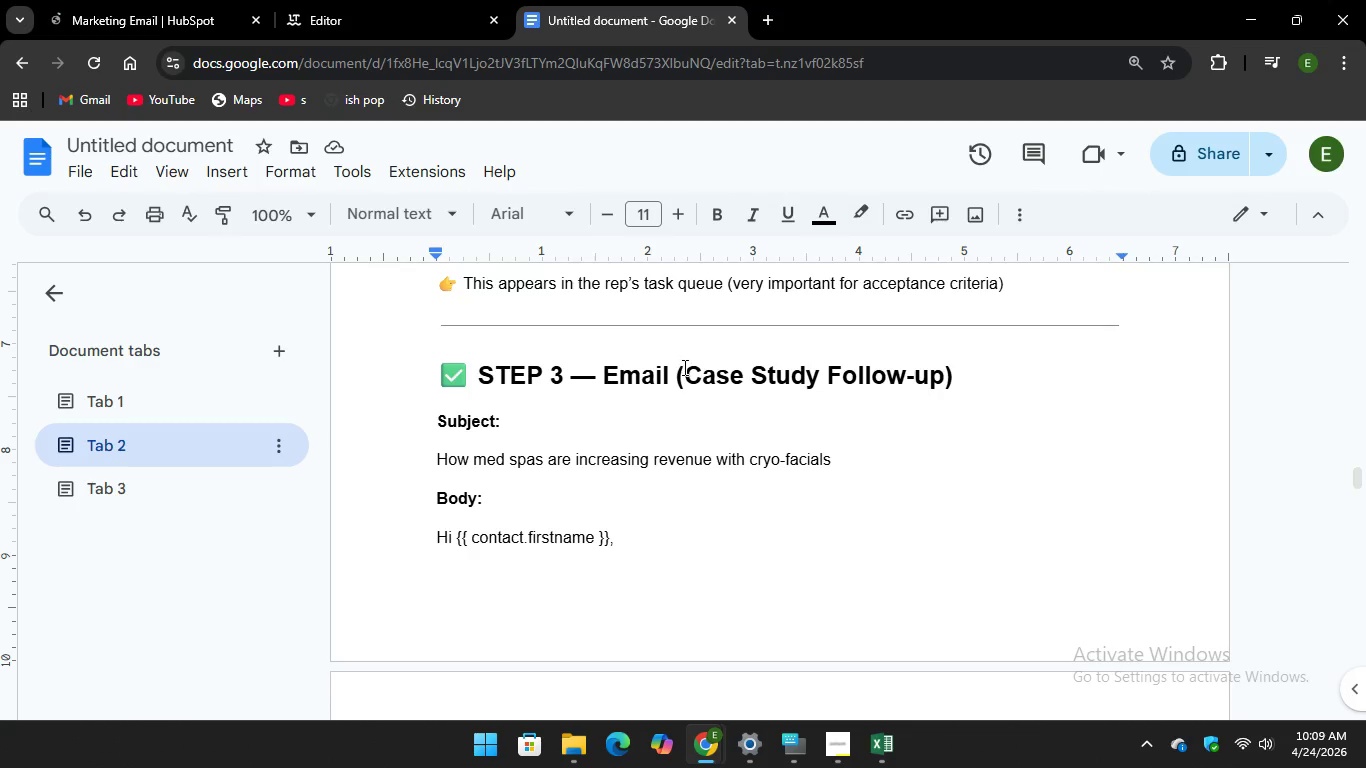 
left_click_drag(start_coordinate=[671, 380], to_coordinate=[483, 371])
 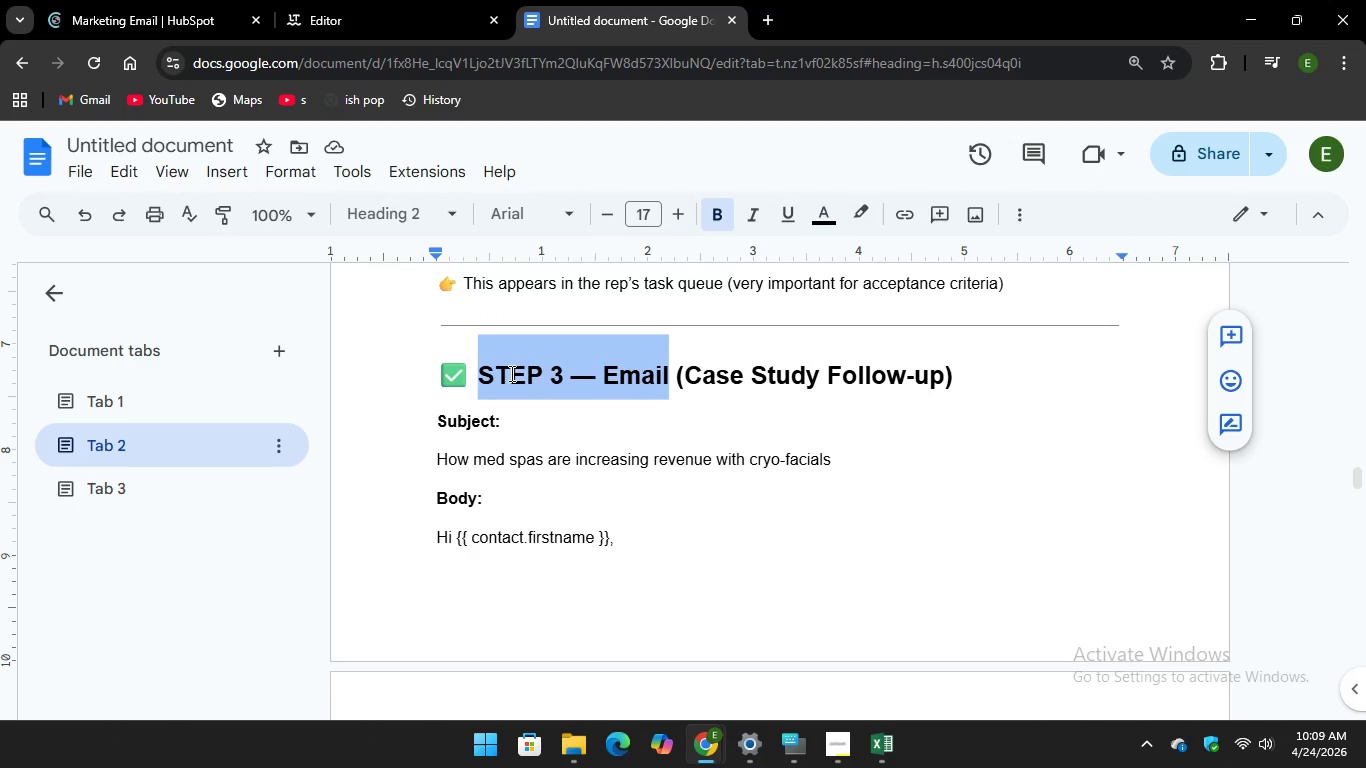 
right_click([510, 373])
 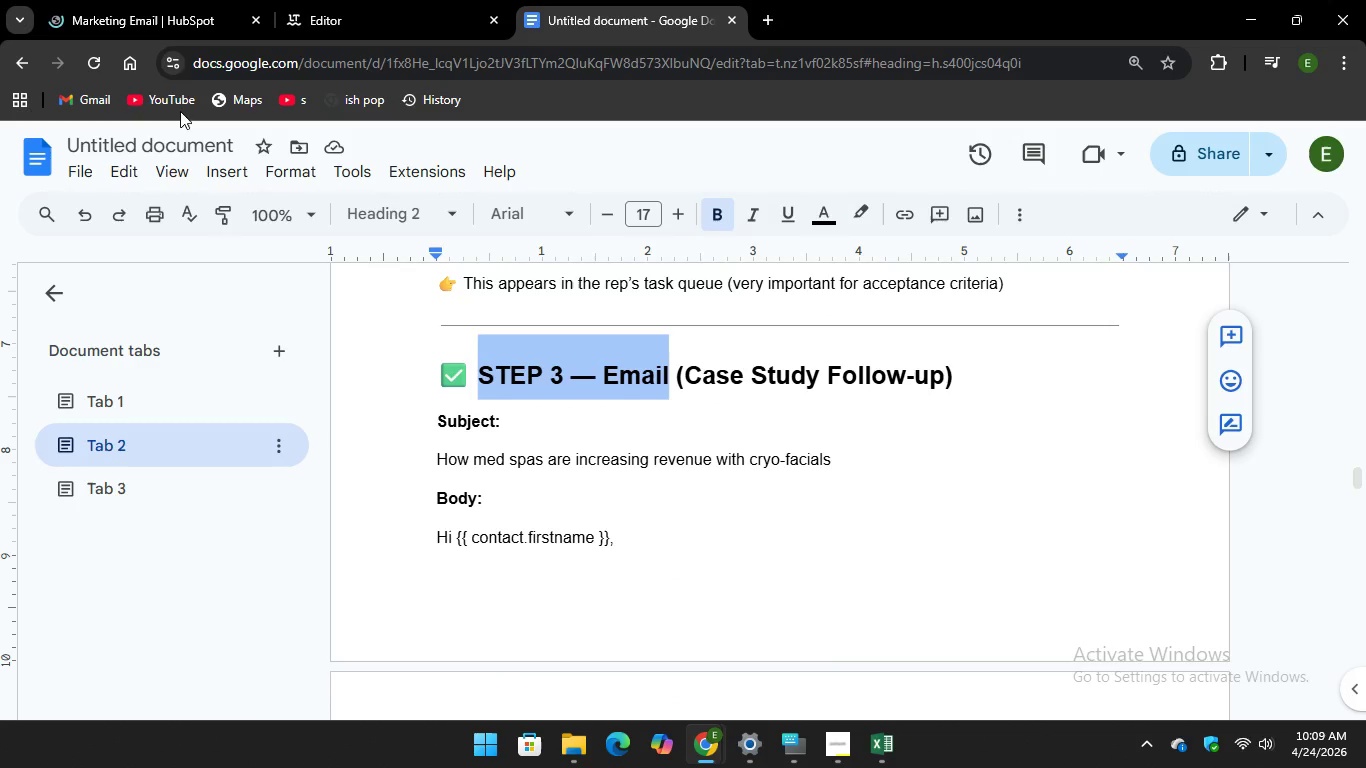 
left_click([165, 11])
 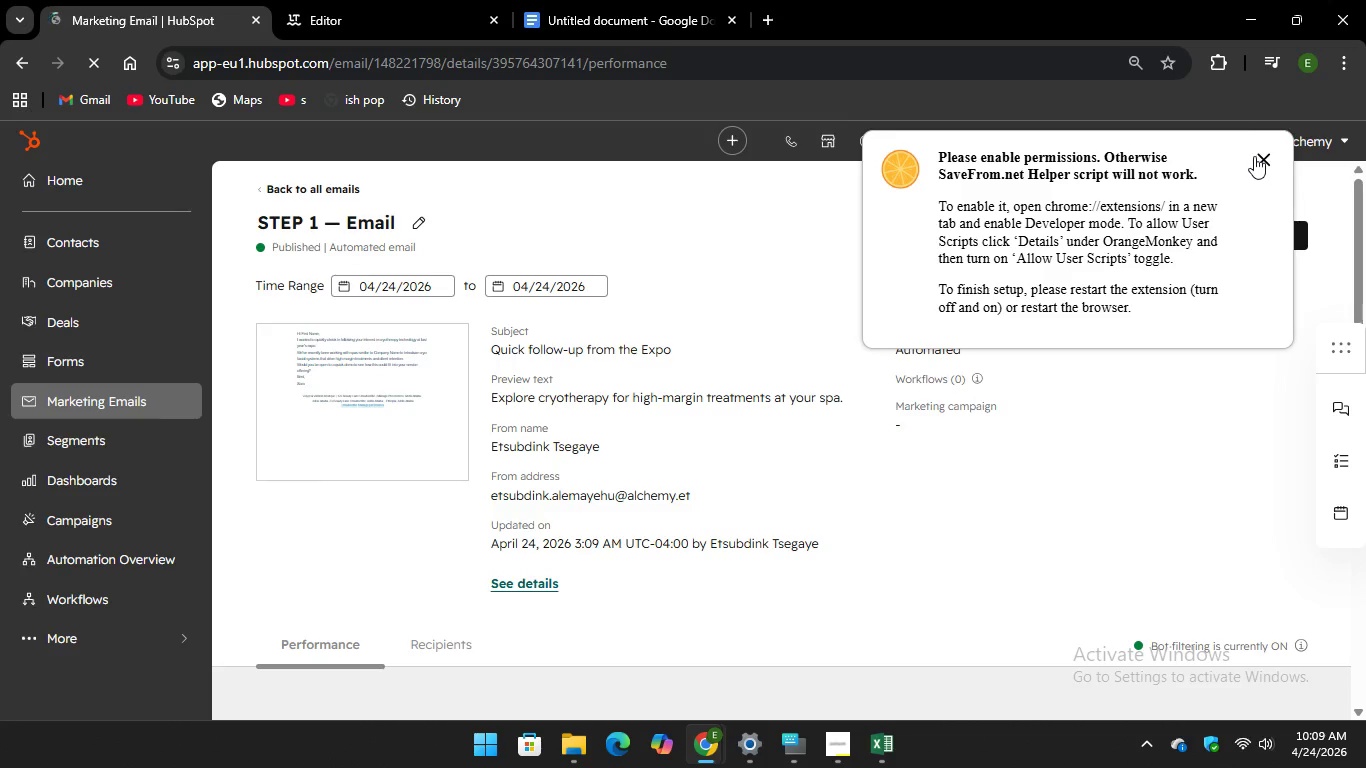 
left_click([1272, 159])
 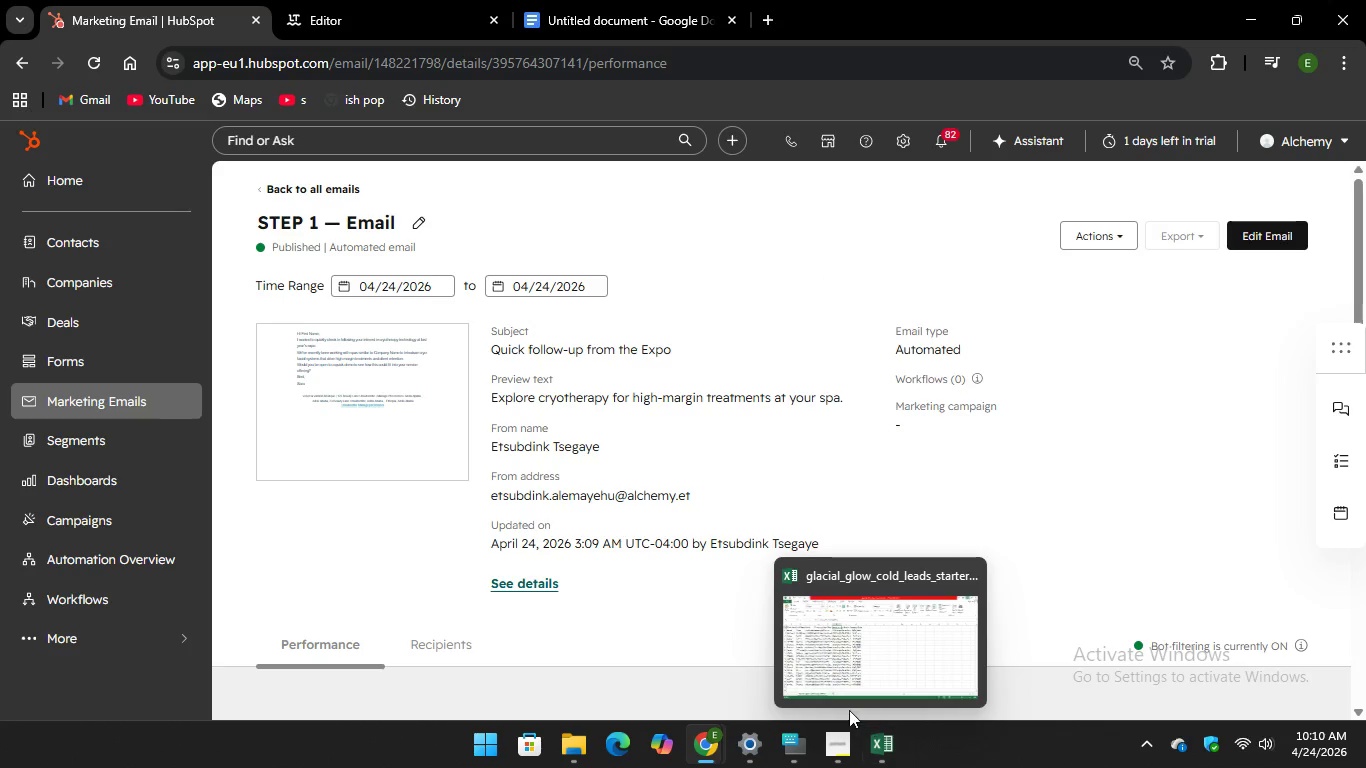 
left_click([768, 660])